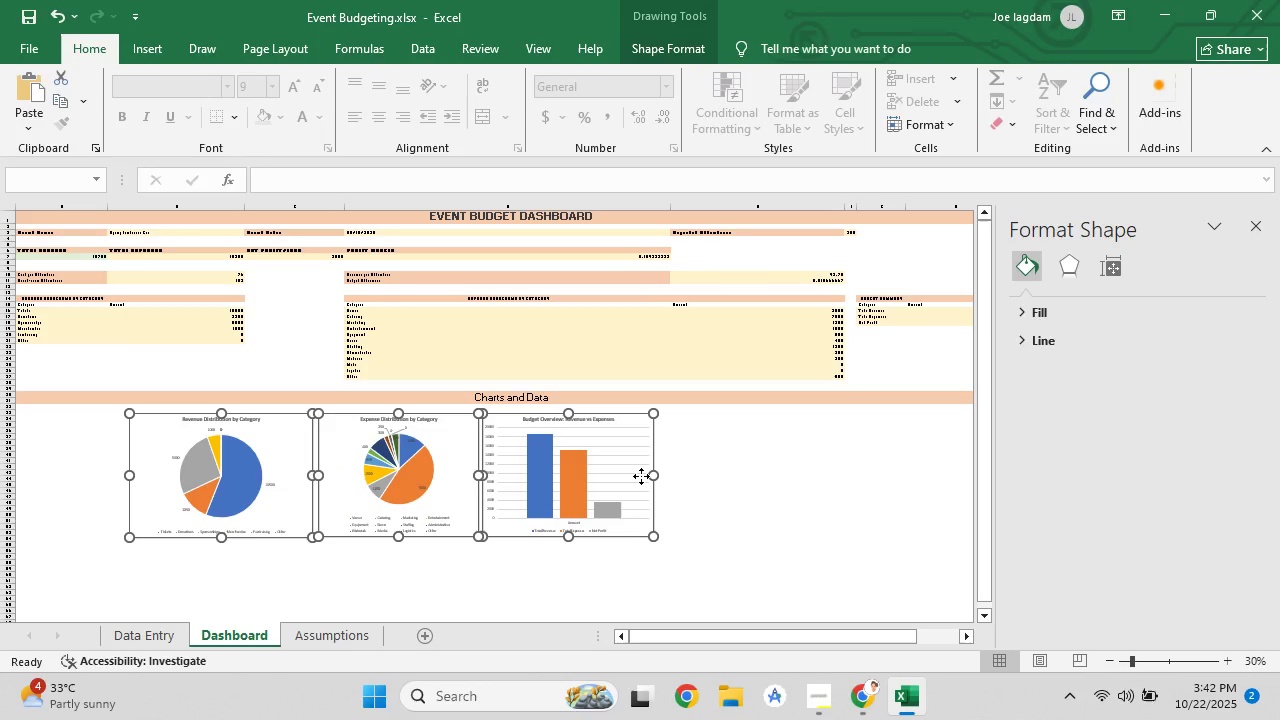 
hold_key(key=ArrowRight, duration=1.52)
 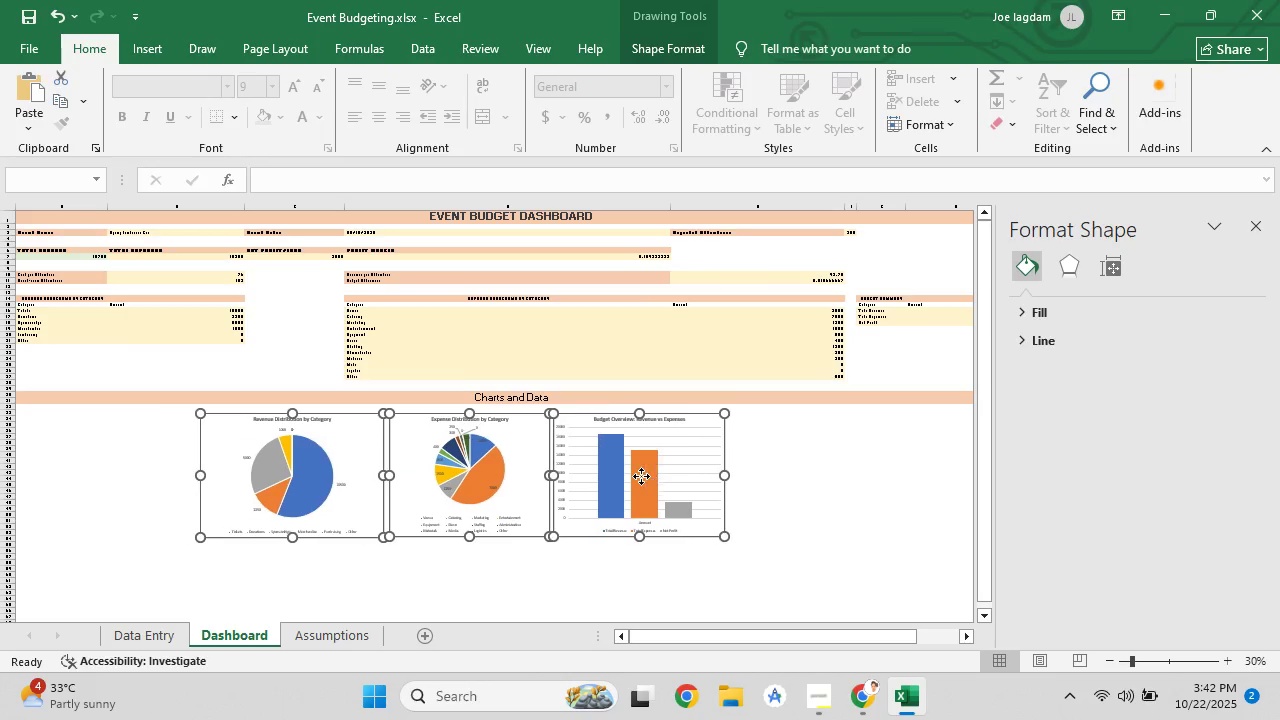 
hold_key(key=ArrowRight, duration=0.8)
 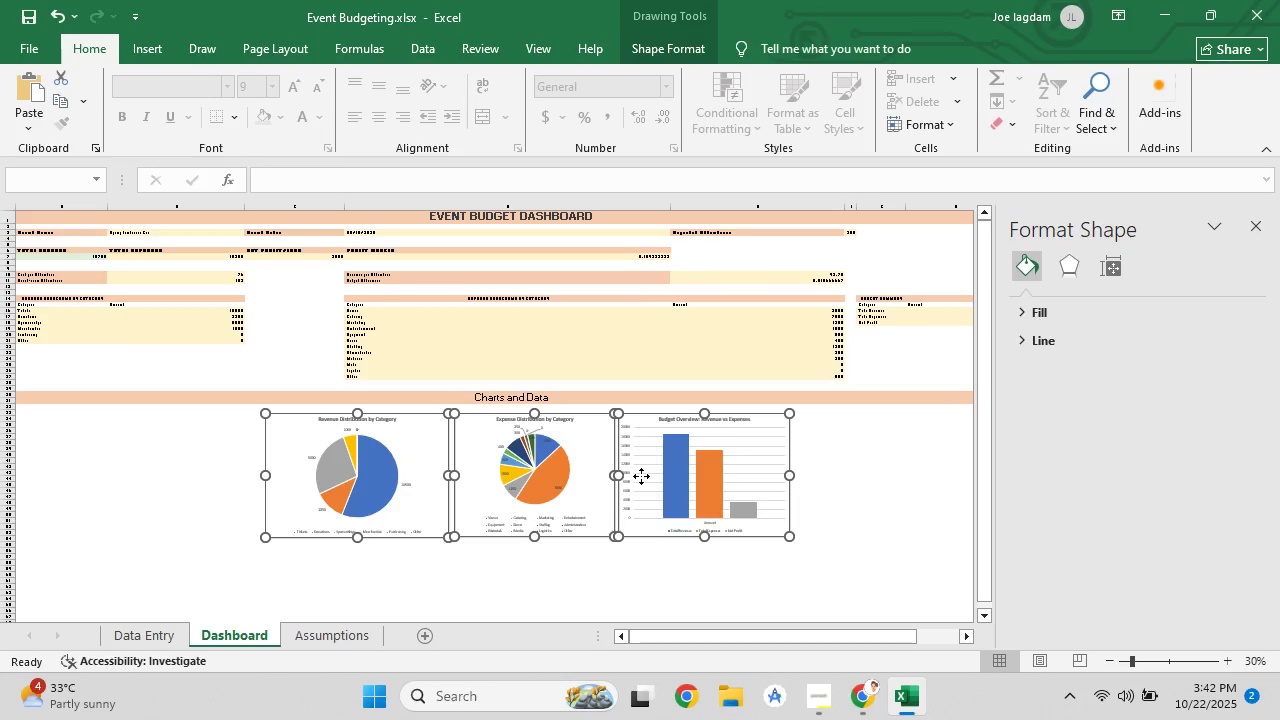 
left_click([941, 540])
 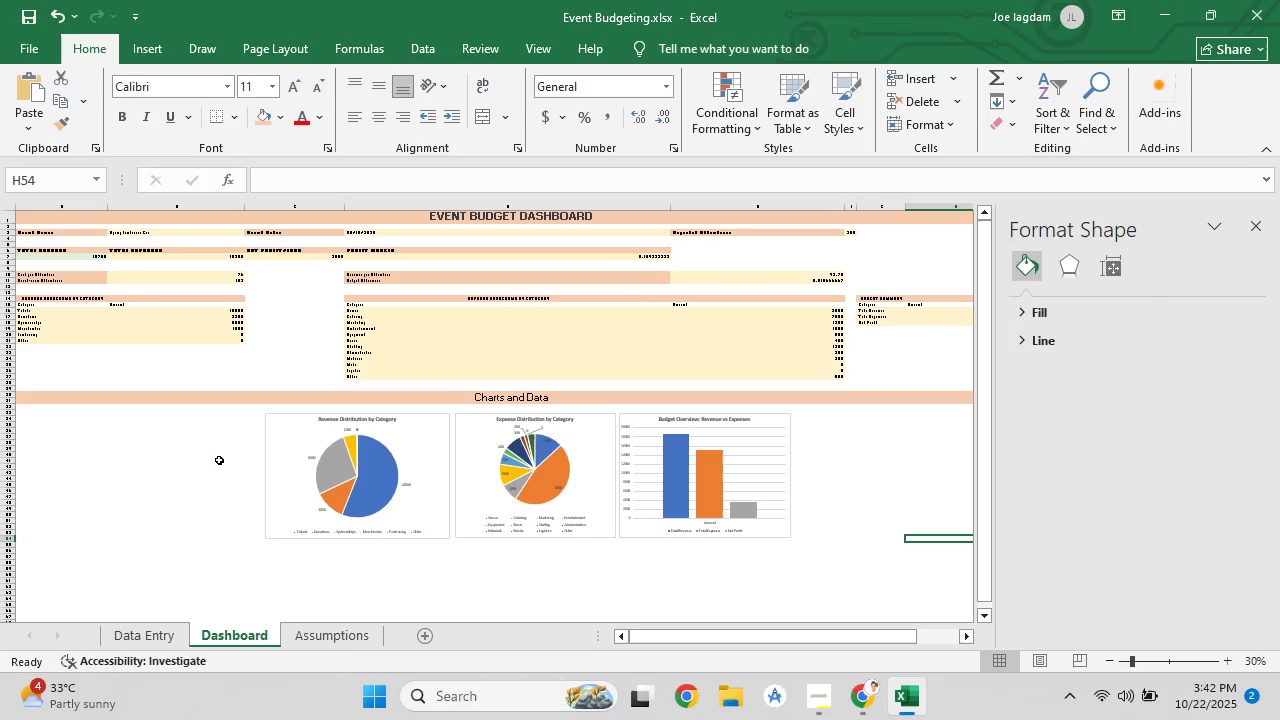 
scroll: coordinate [154, 419], scroll_direction: down, amount: 1.0
 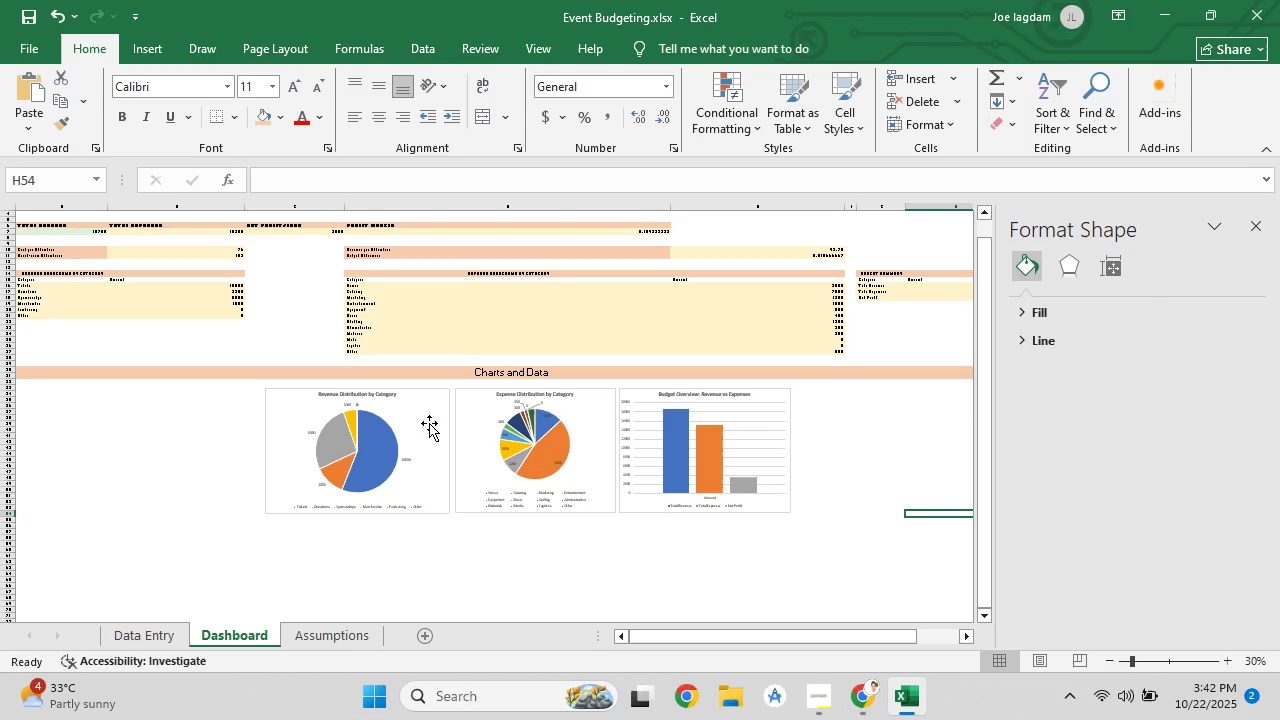 
key(Control+ControlLeft)
 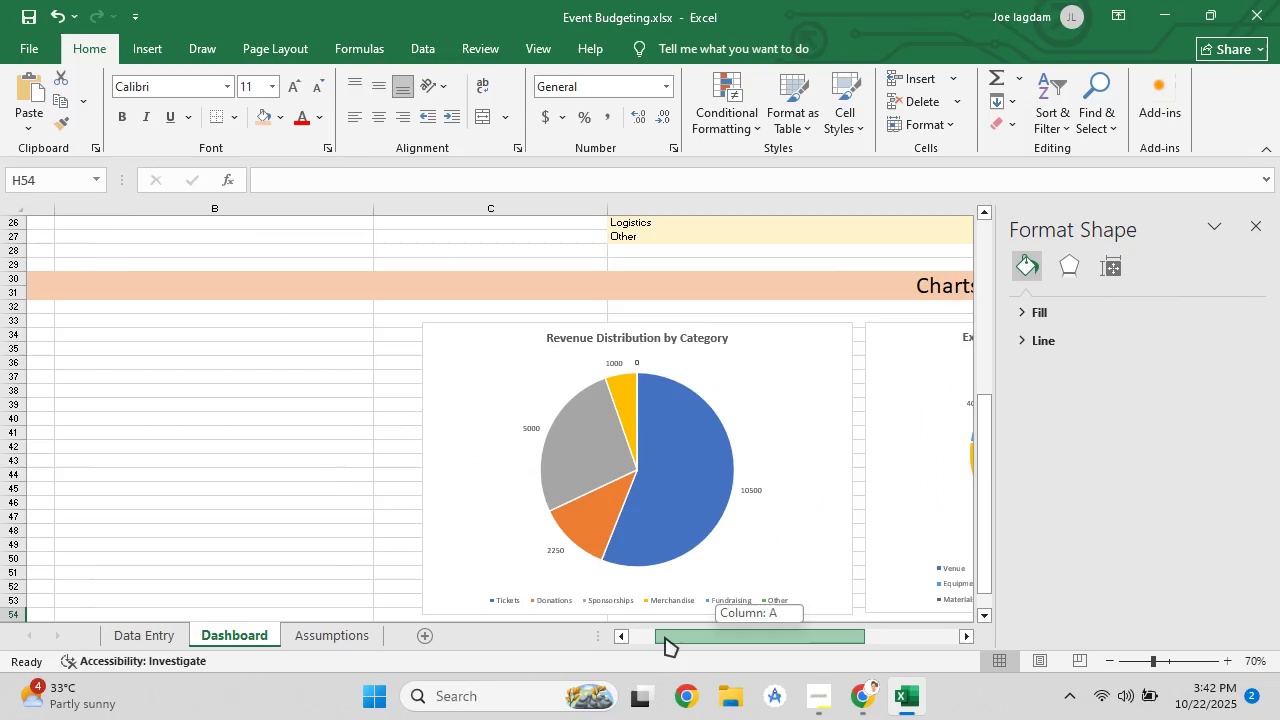 
scroll: coordinate [540, 431], scroll_direction: up, amount: 2.0
 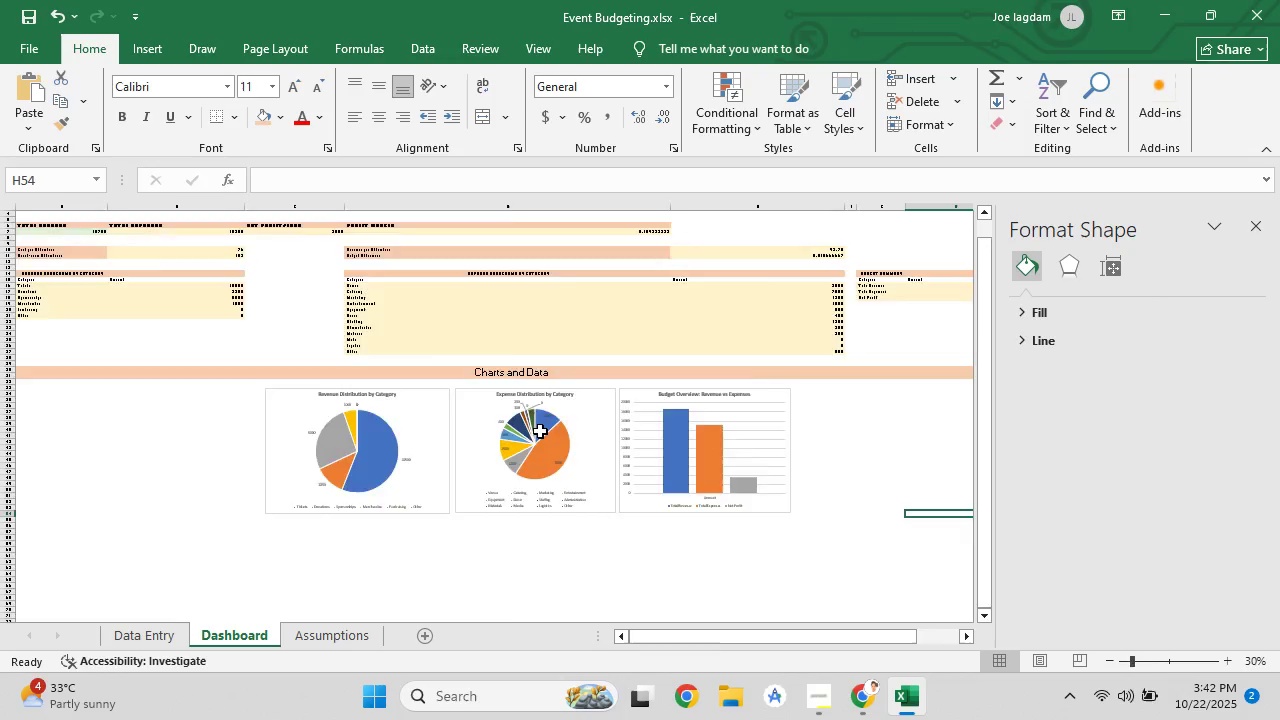 
wait(6.05)
 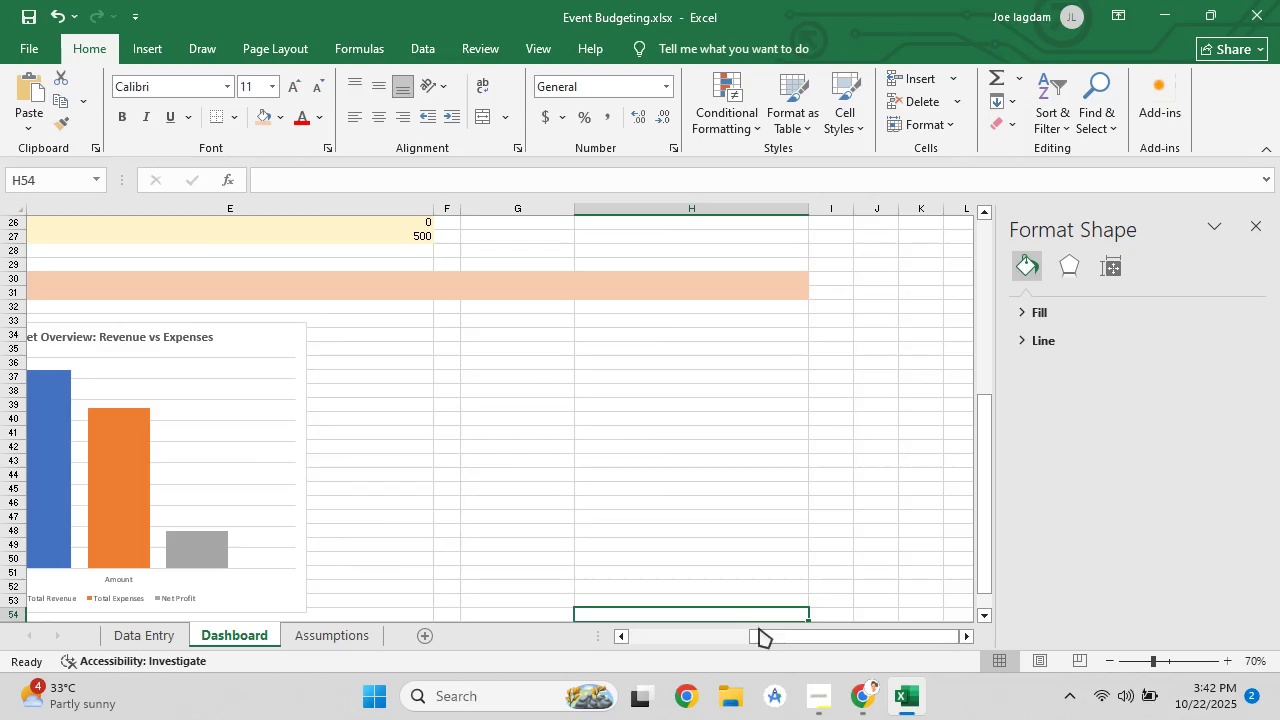 
hold_key(key=ControlLeft, duration=1.21)
scroll: coordinate [613, 446], scroll_direction: down, amount: 2.0
 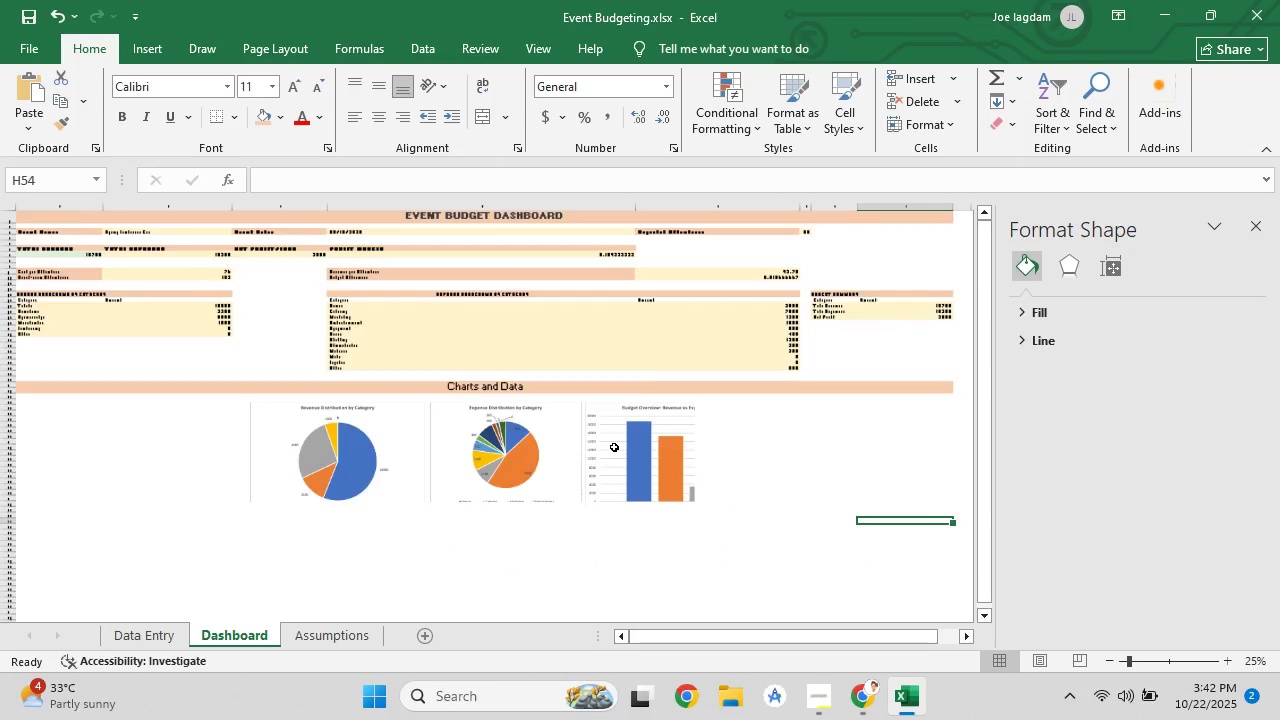 
hold_key(key=ControlLeft, duration=0.33)
scroll: coordinate [613, 446], scroll_direction: up, amount: 2.0
 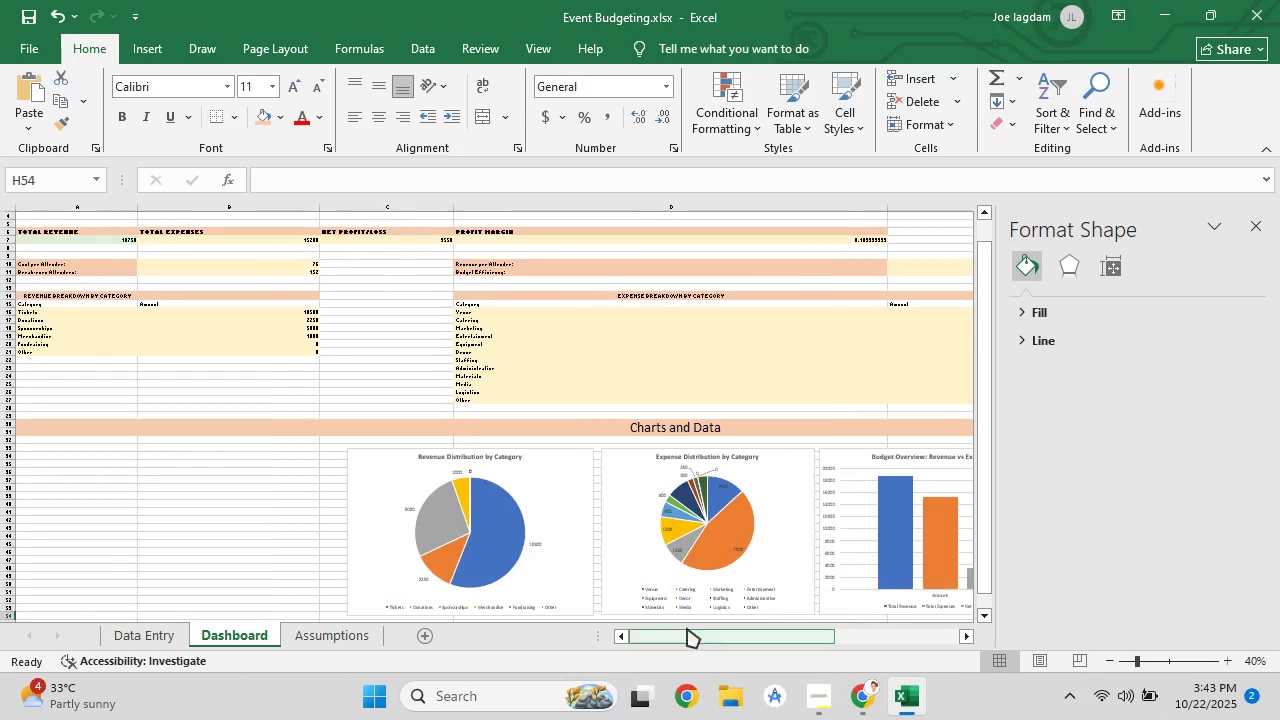 
left_click([871, 695])
 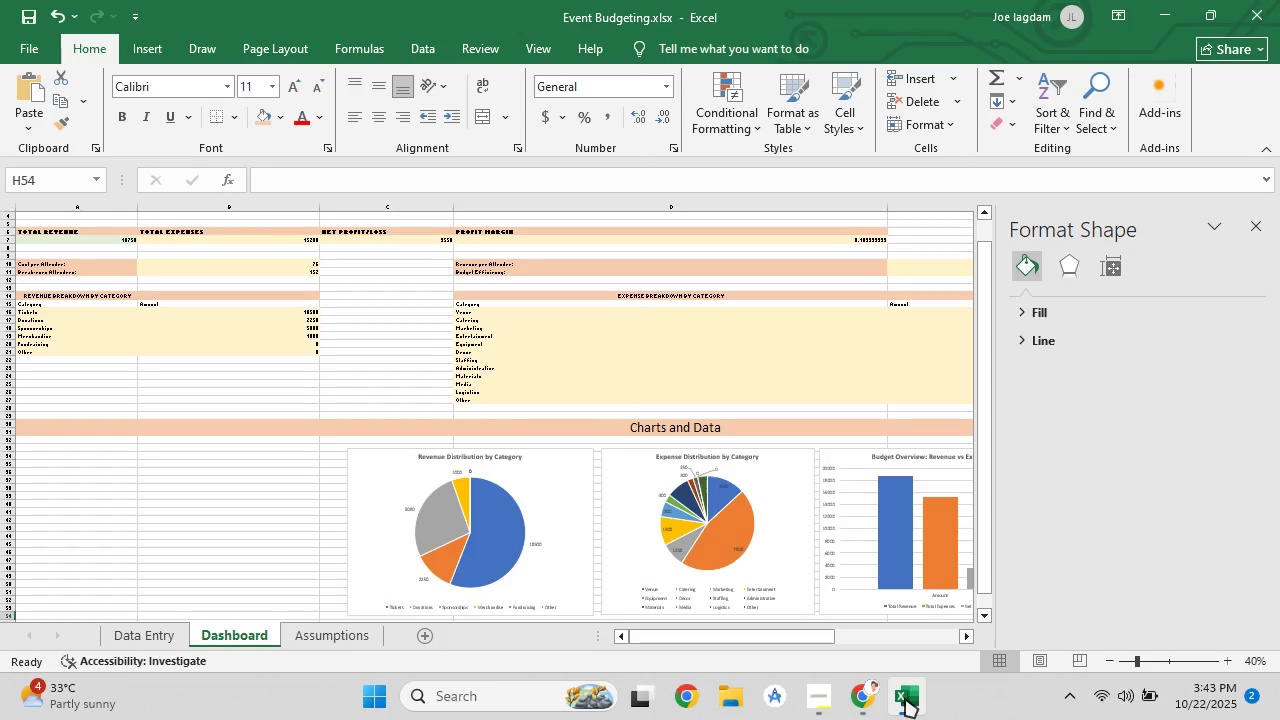 
wait(6.15)
 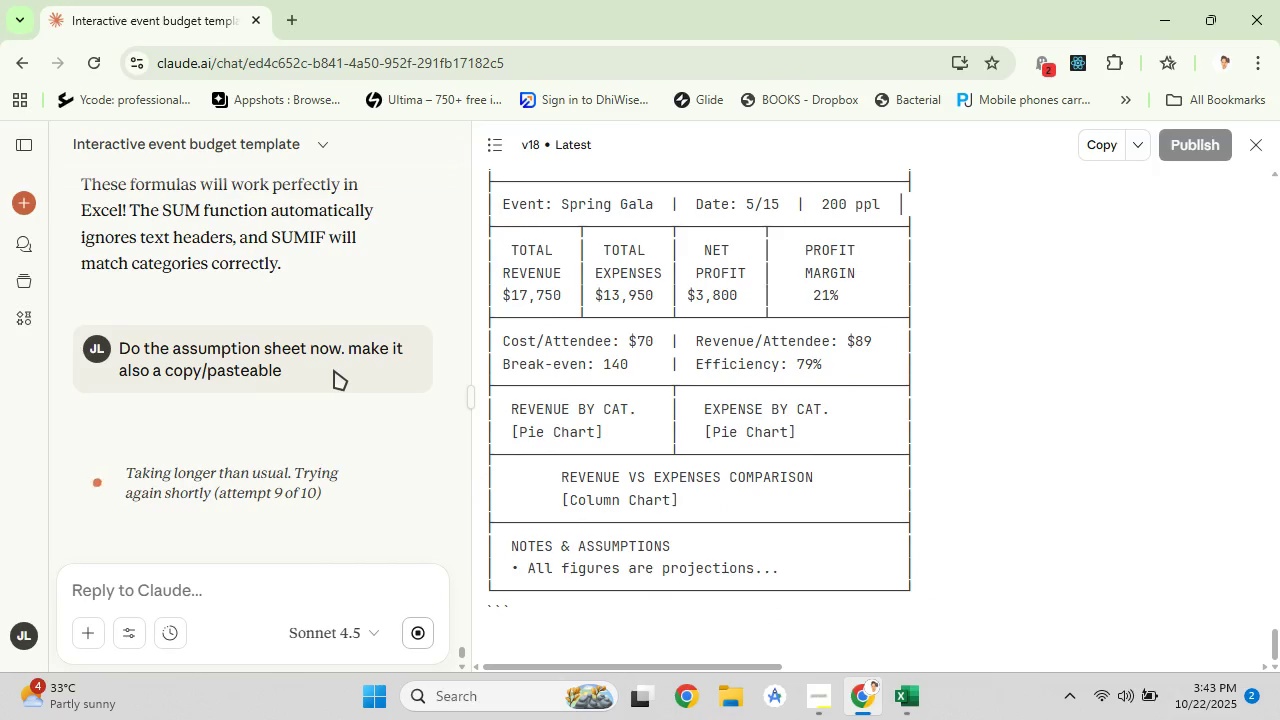 
scroll: coordinate [381, 382], scroll_direction: up, amount: 5.0
 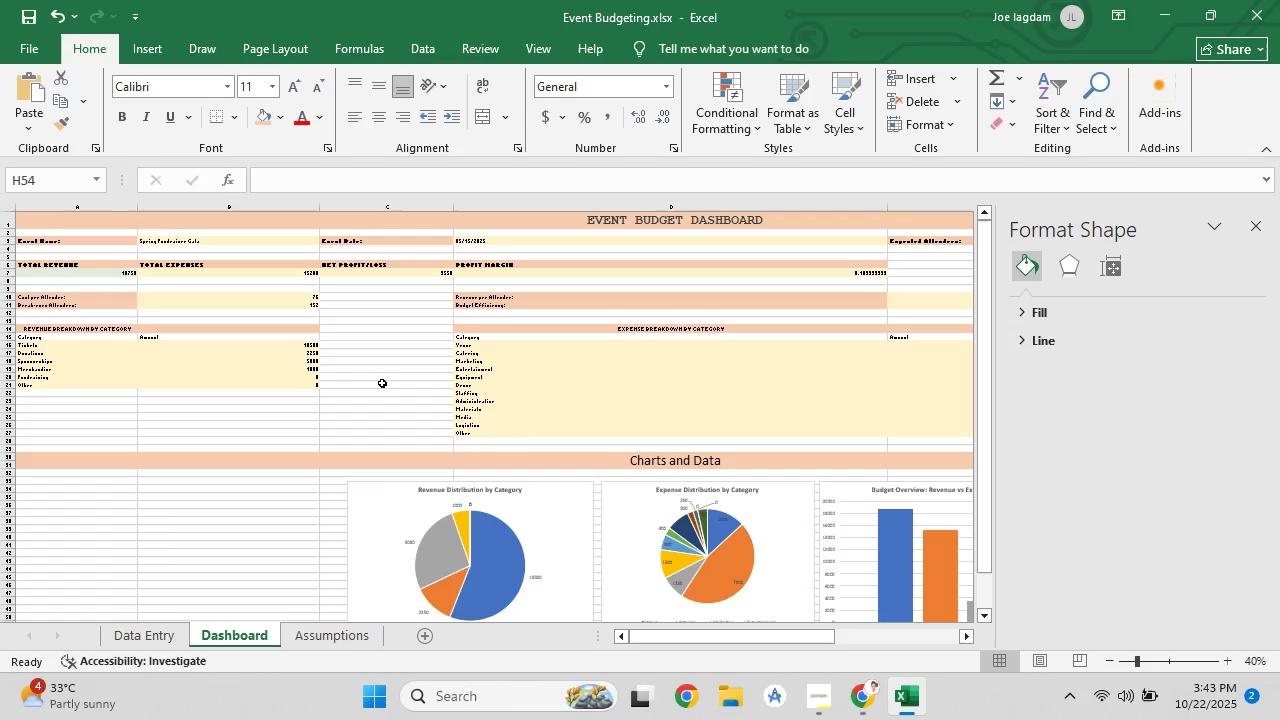 
scroll: coordinate [381, 382], scroll_direction: down, amount: 2.0
 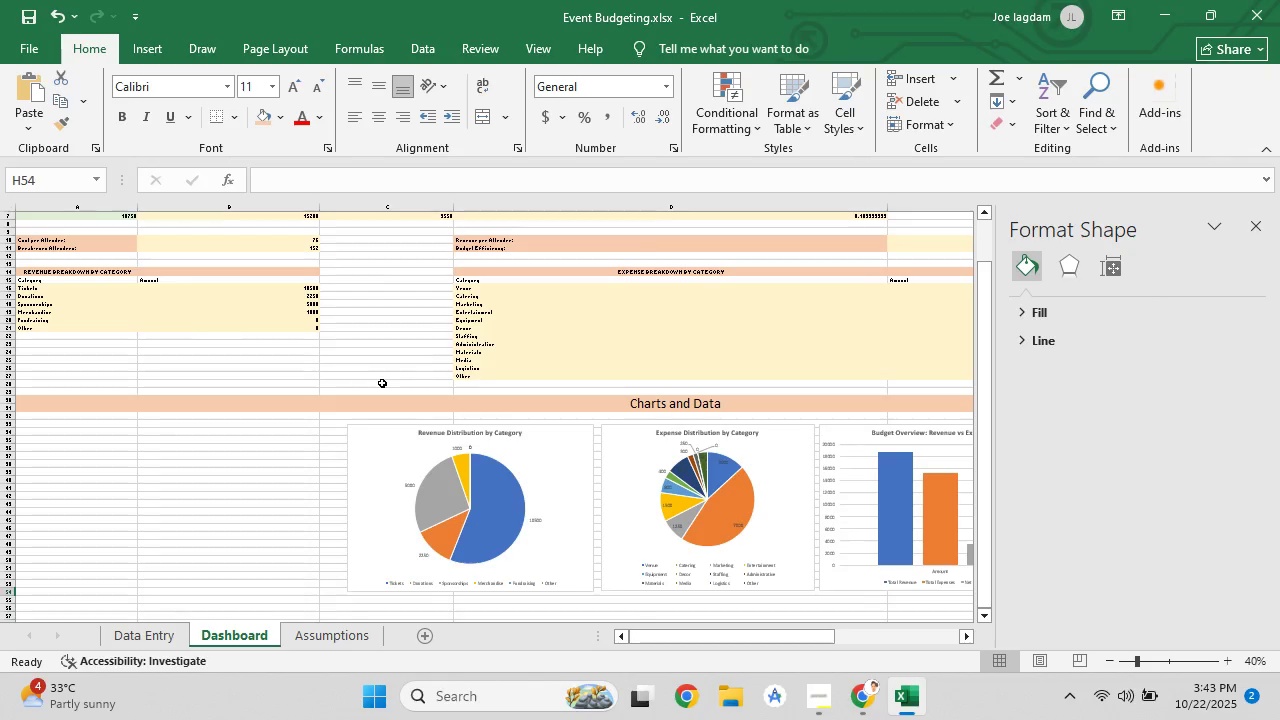 
scroll: coordinate [381, 382], scroll_direction: up, amount: 3.0
 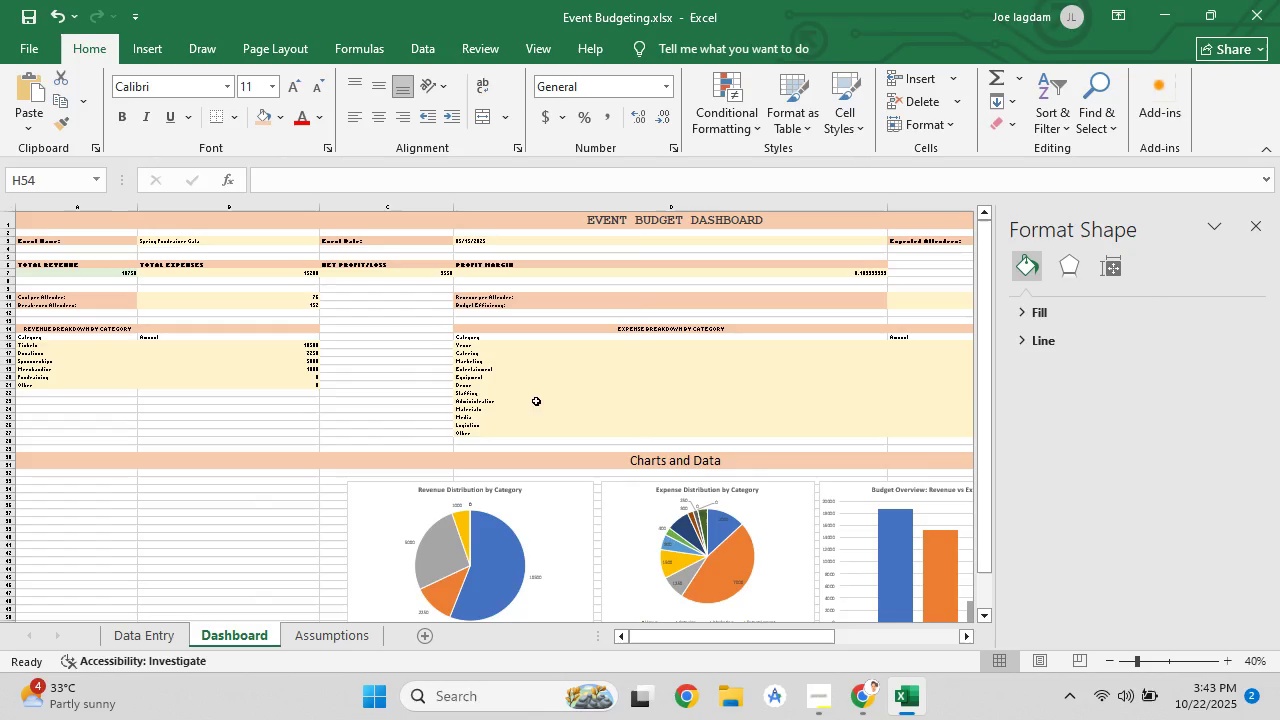 
left_click([851, 717])
 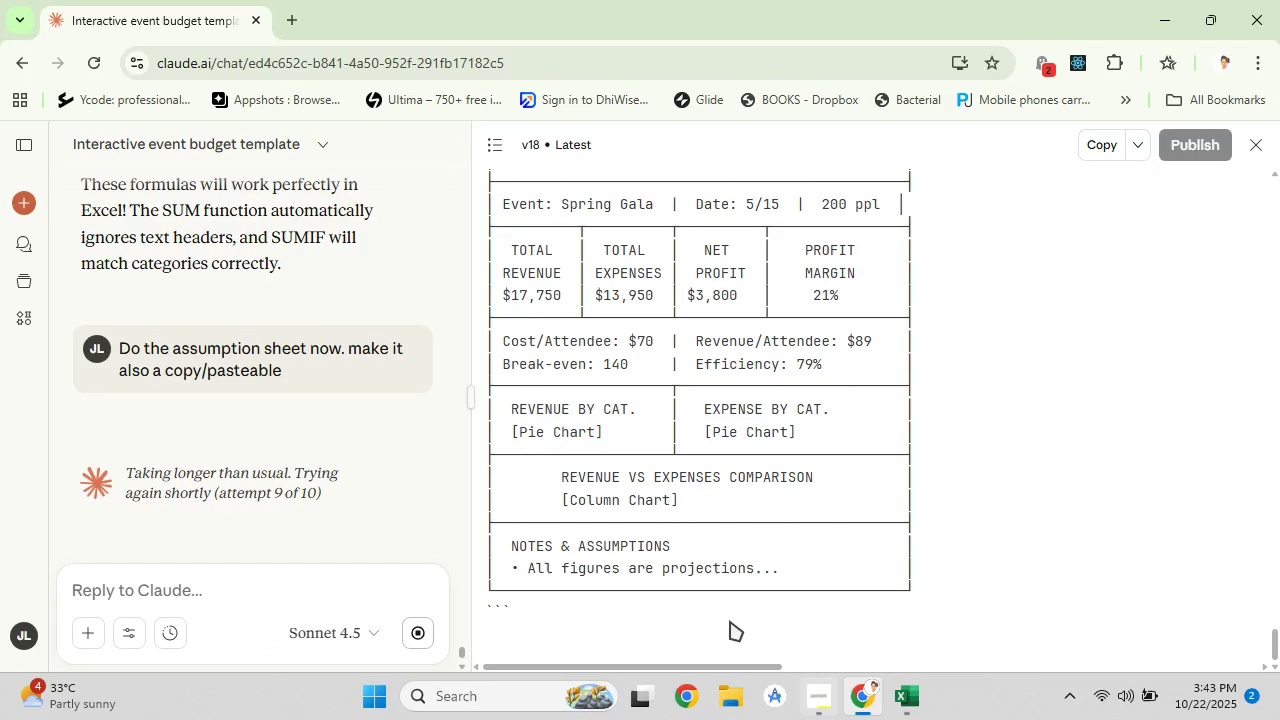 
scroll: coordinate [427, 443], scroll_direction: down, amount: 4.0
 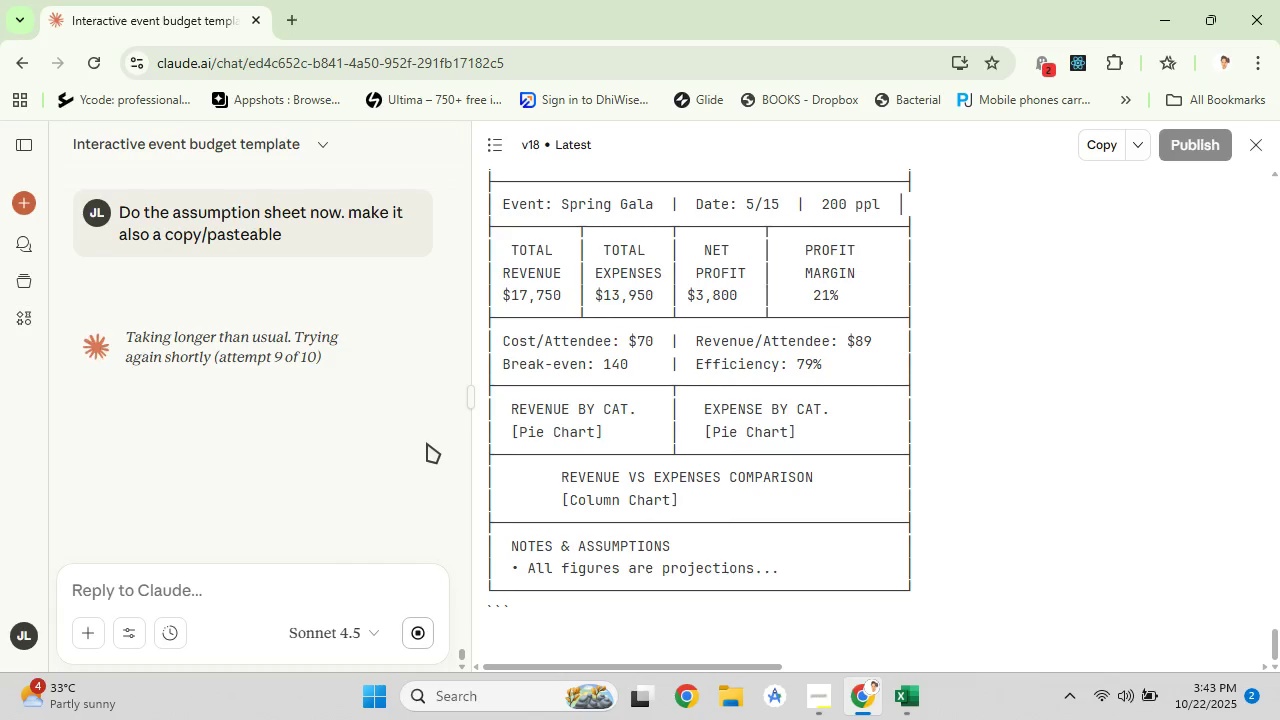 
scroll: coordinate [698, 391], scroll_direction: up, amount: 21.0
 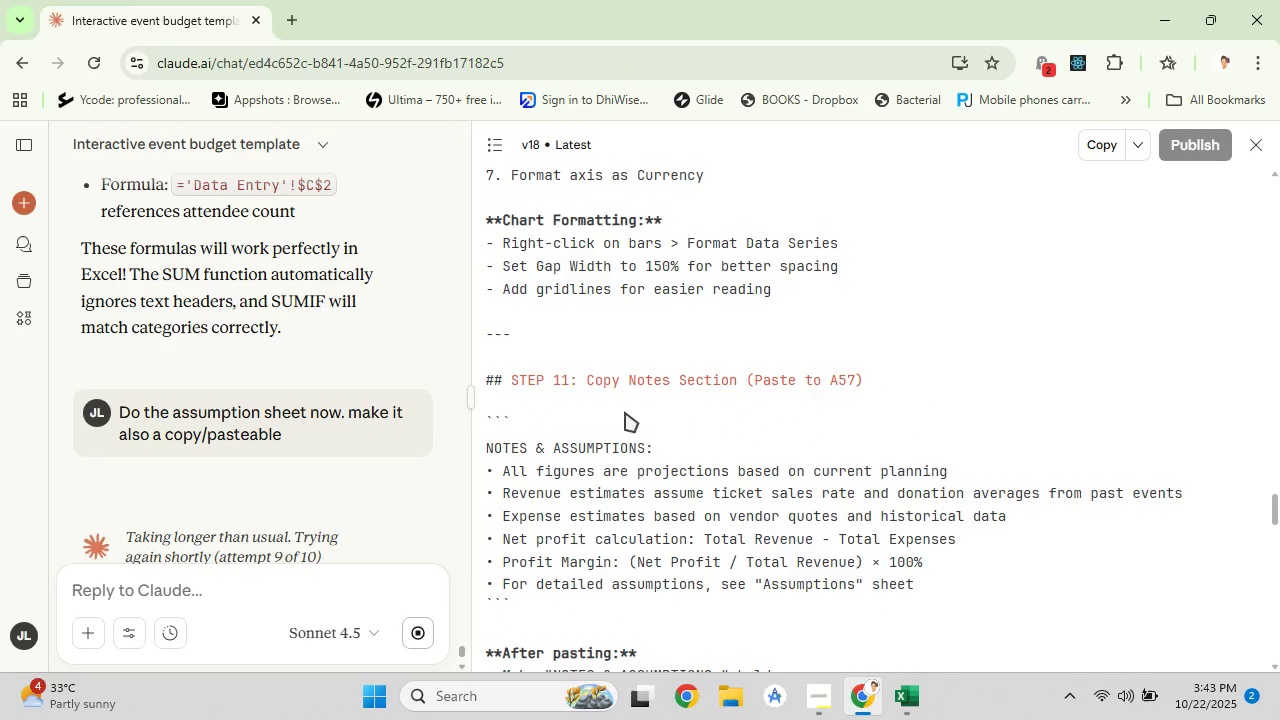 
scroll: coordinate [300, 410], scroll_direction: down, amount: 7.0
 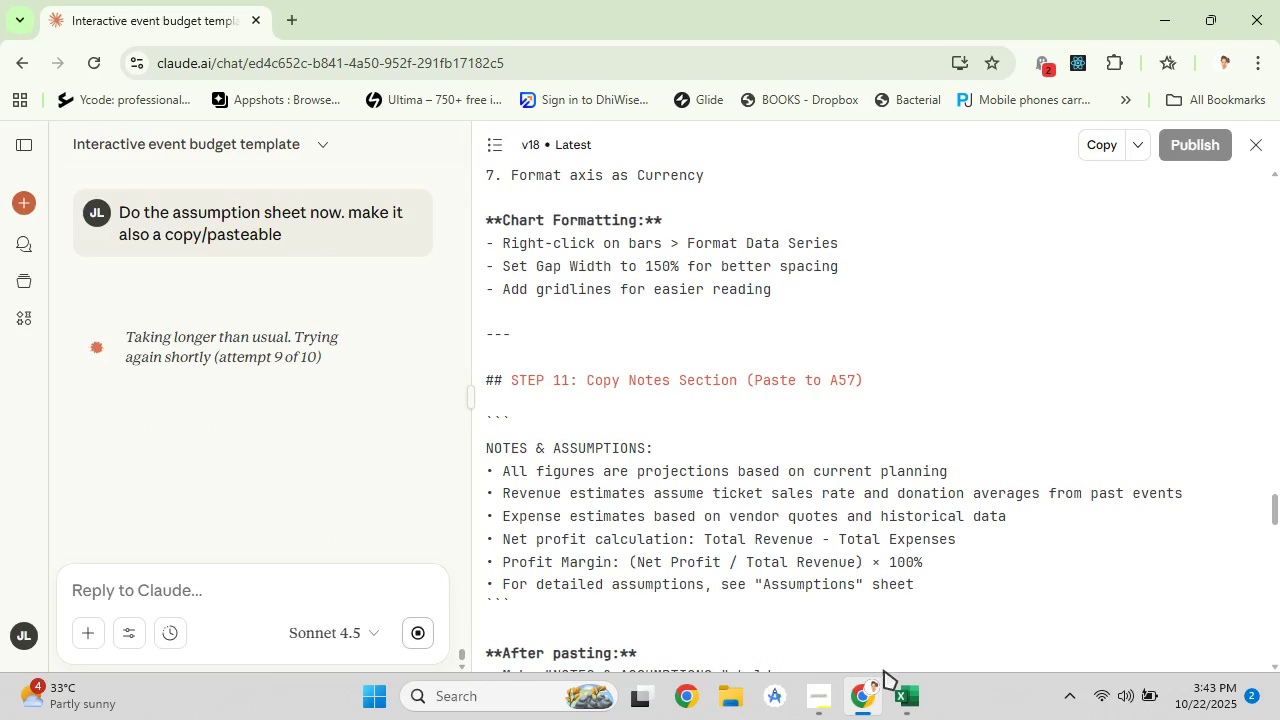 
left_click([902, 693])
 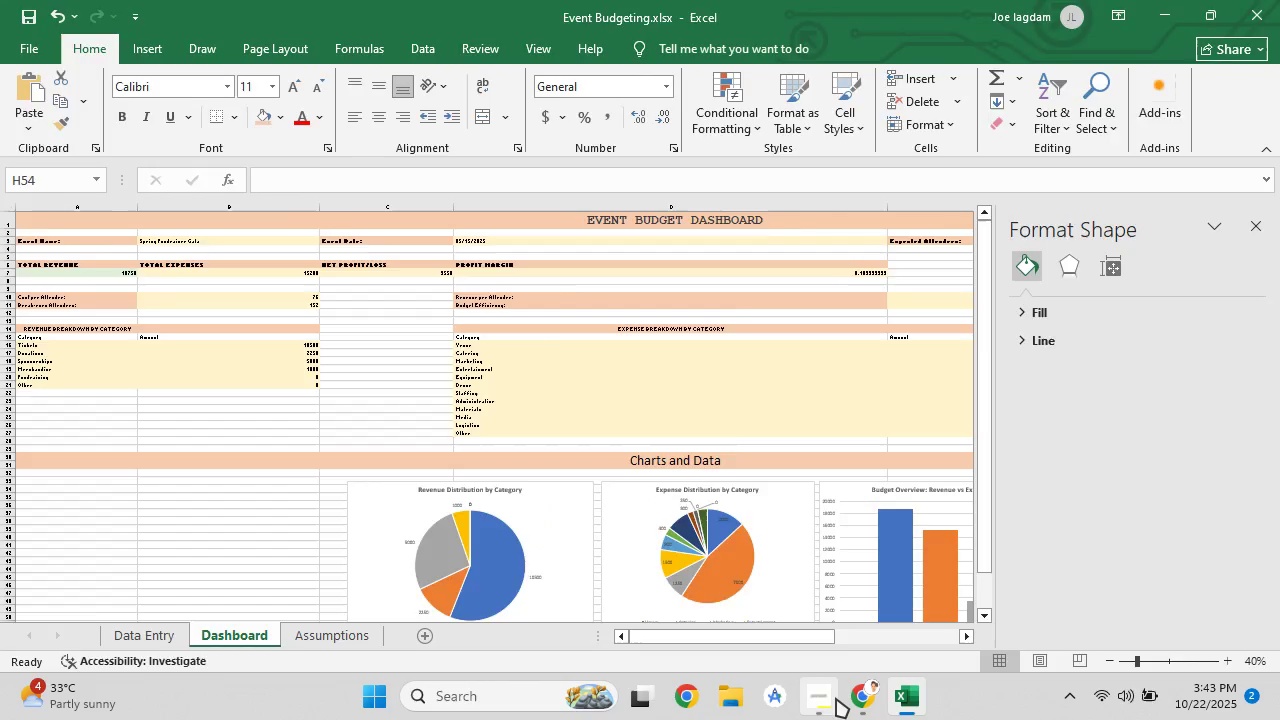 
left_click([836, 698])